 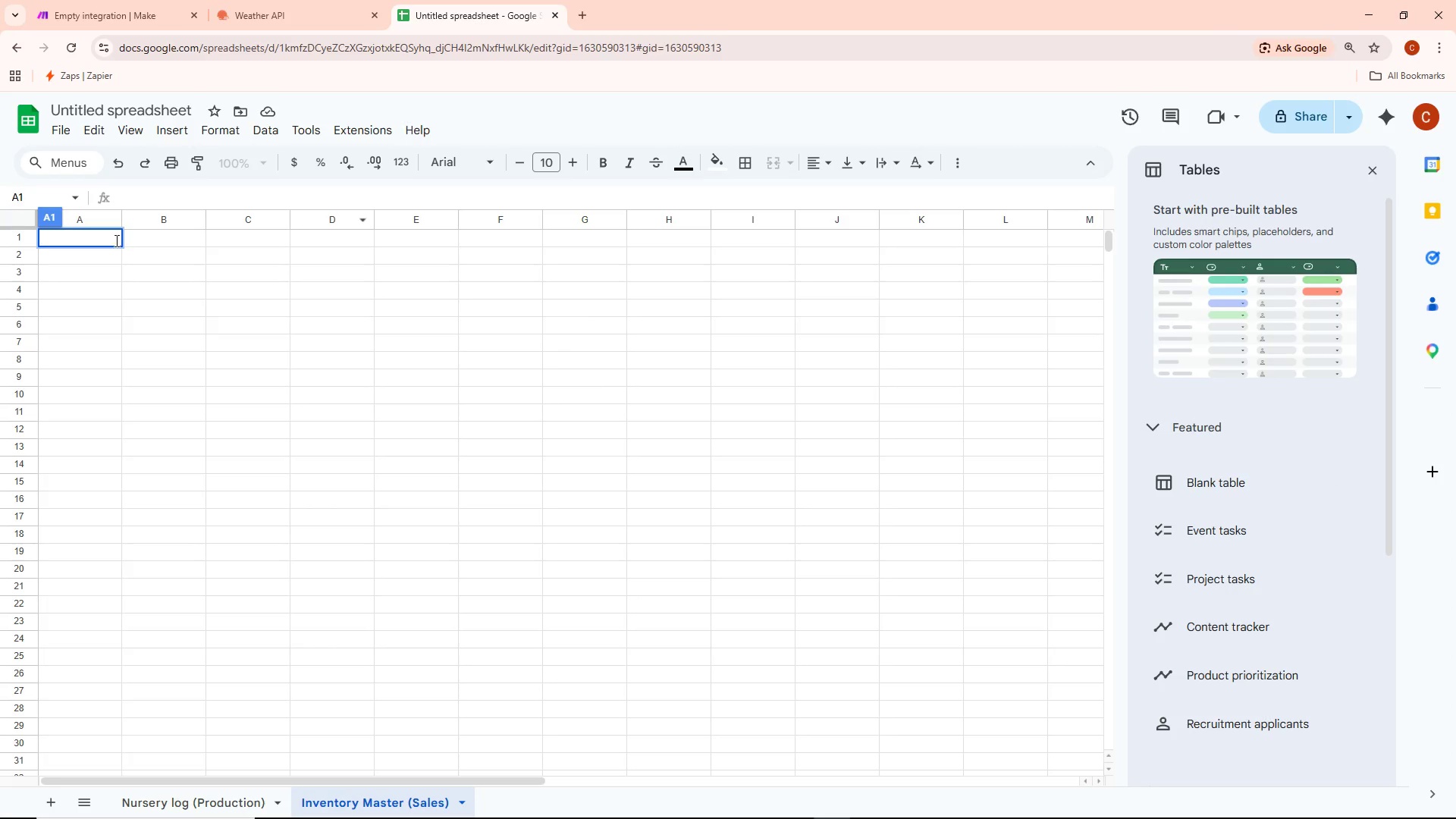 
type(SKU)
 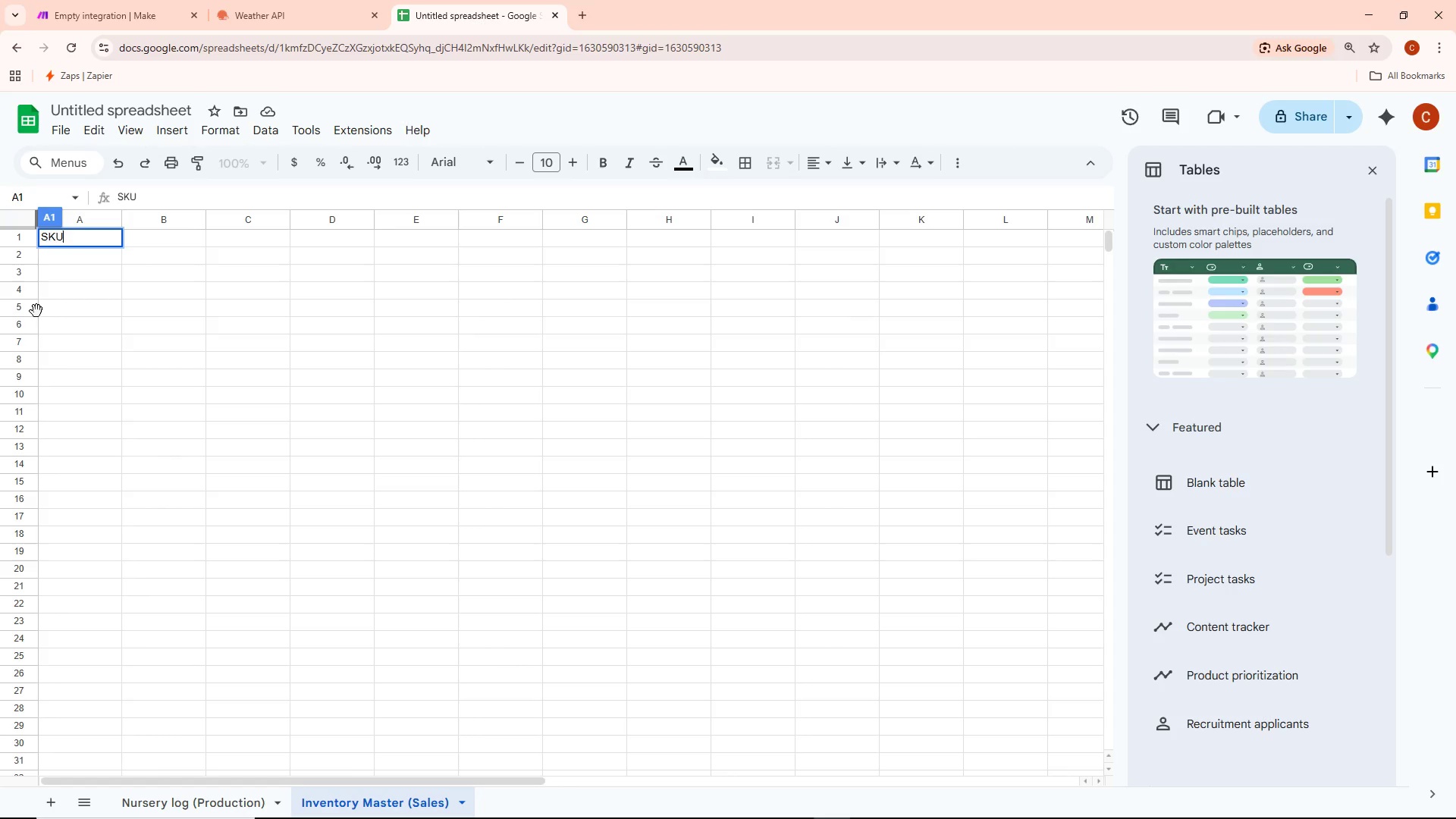 
left_click([80, 309])
 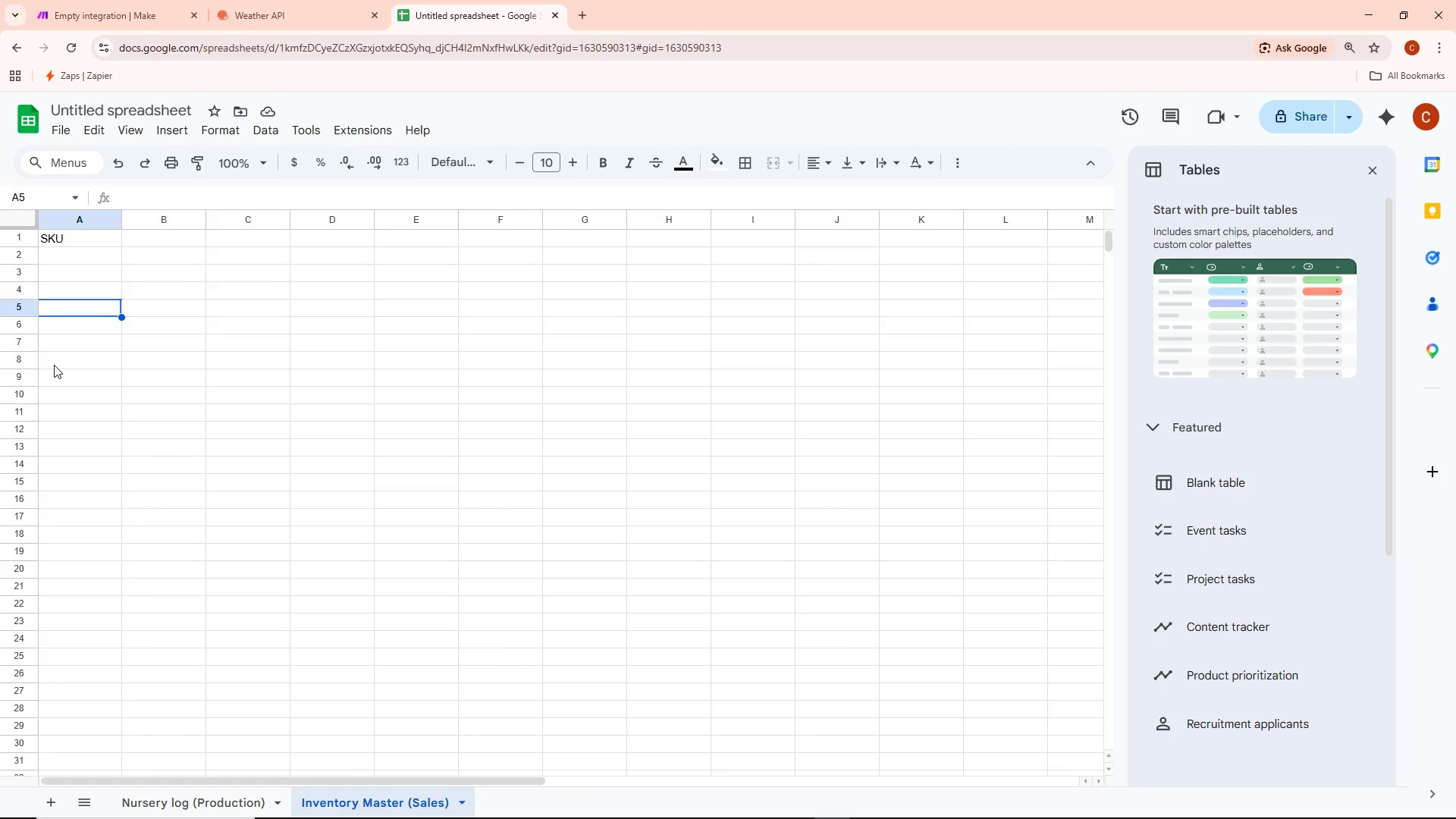 
wait(19.75)
 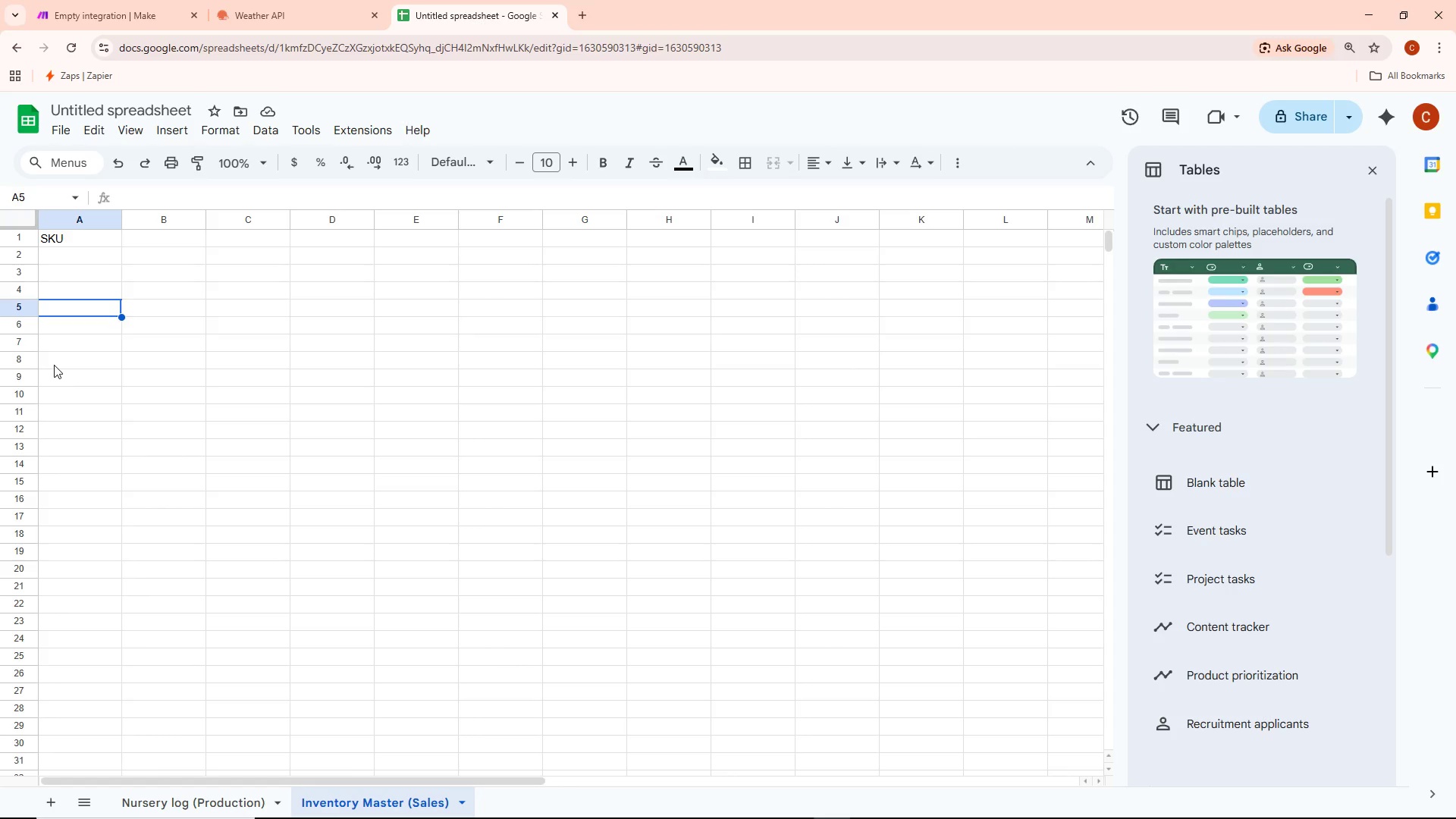 
double_click([175, 236])
 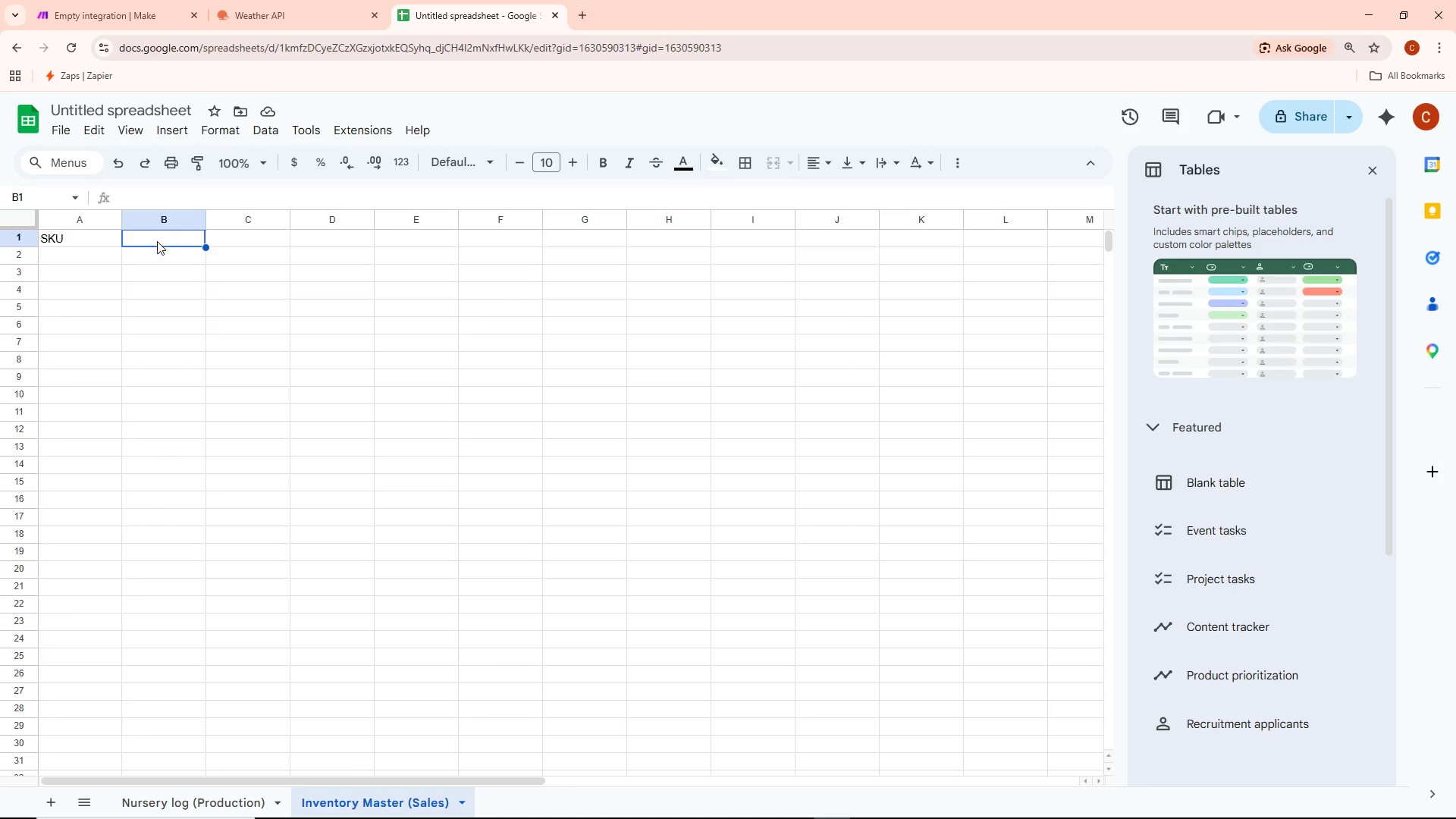 
left_click([155, 242])
 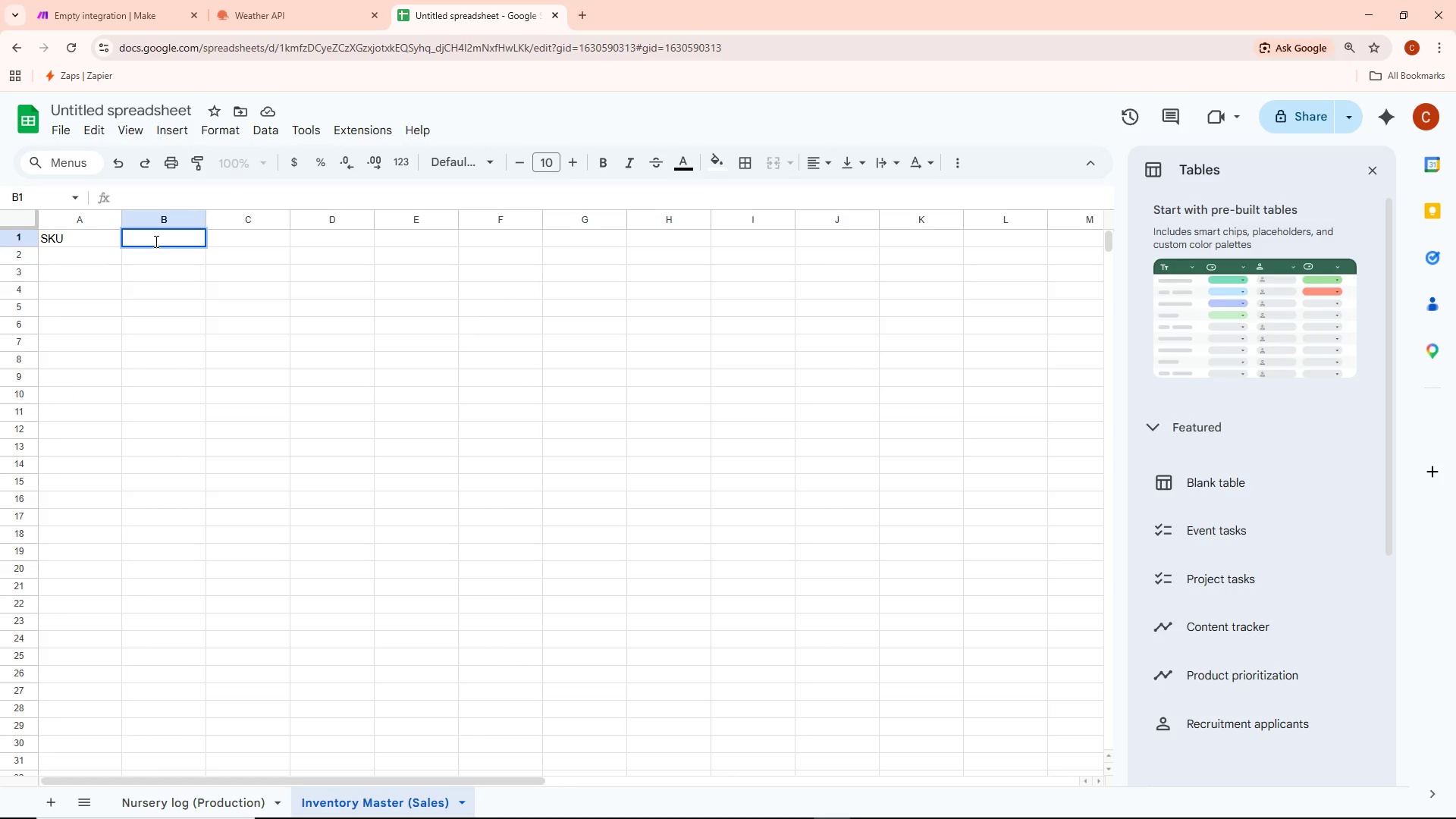 
type(Plant )
 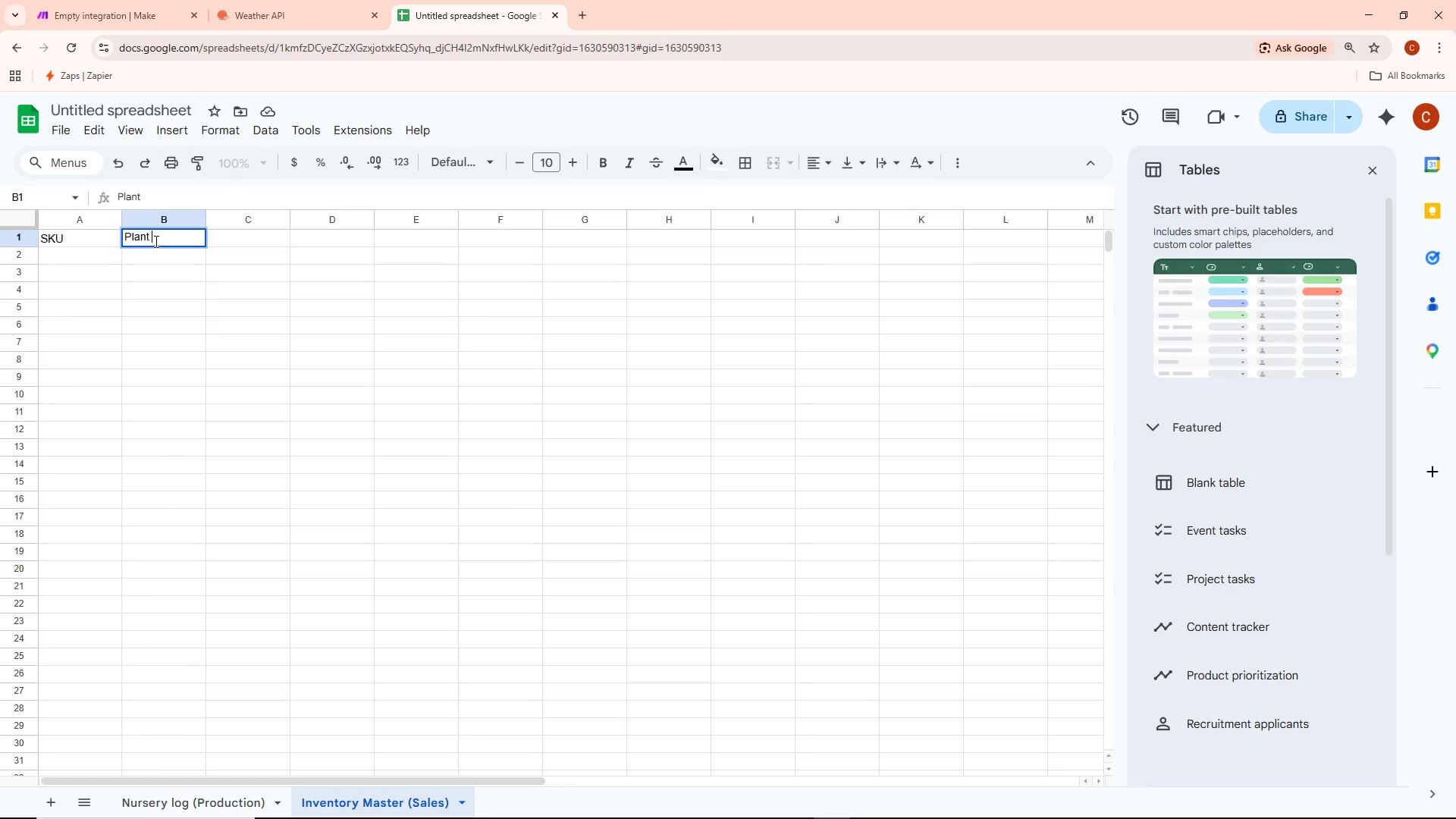 
key(Alt+AltLeft)
 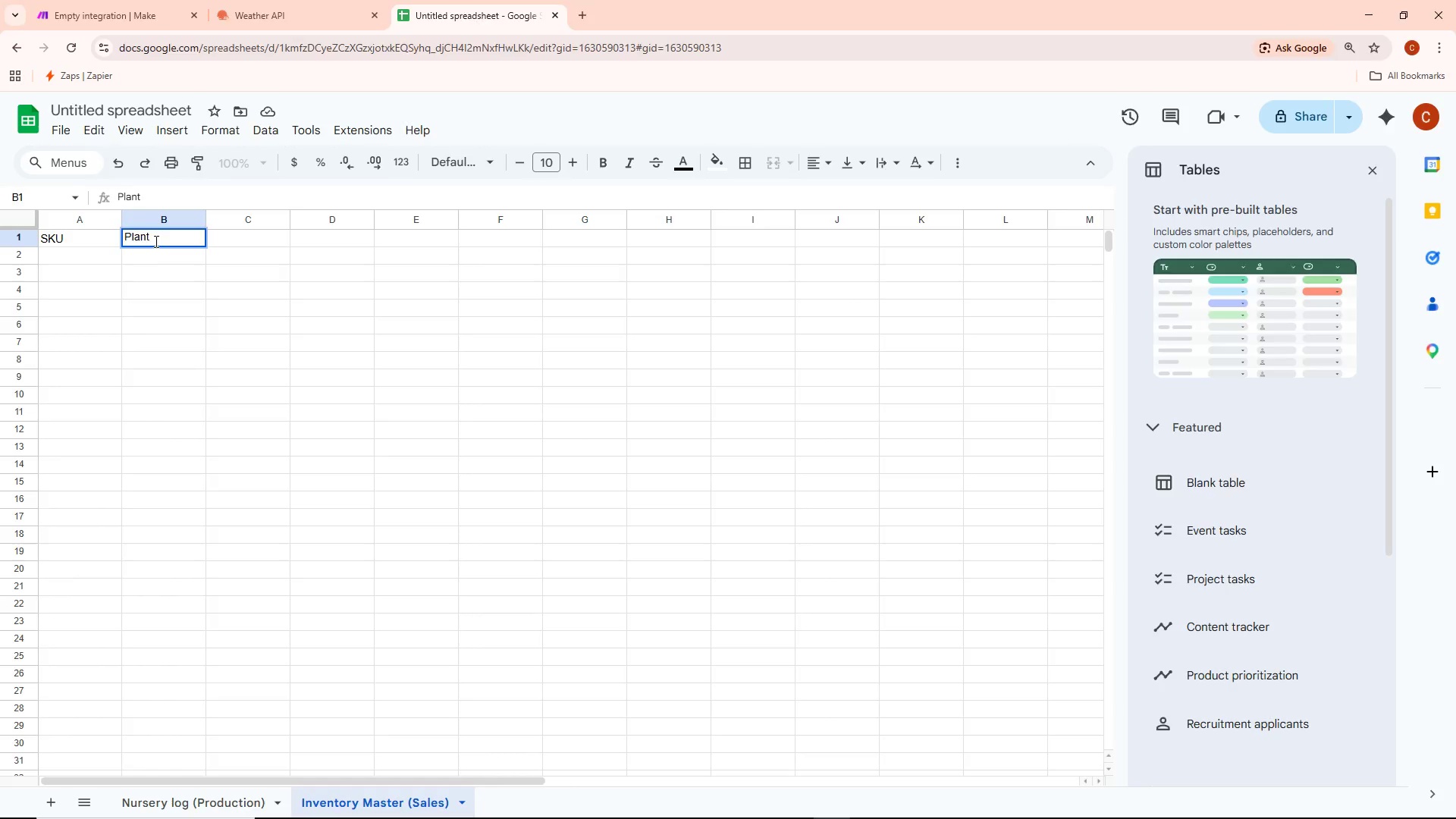 
key(Alt+Tab)